 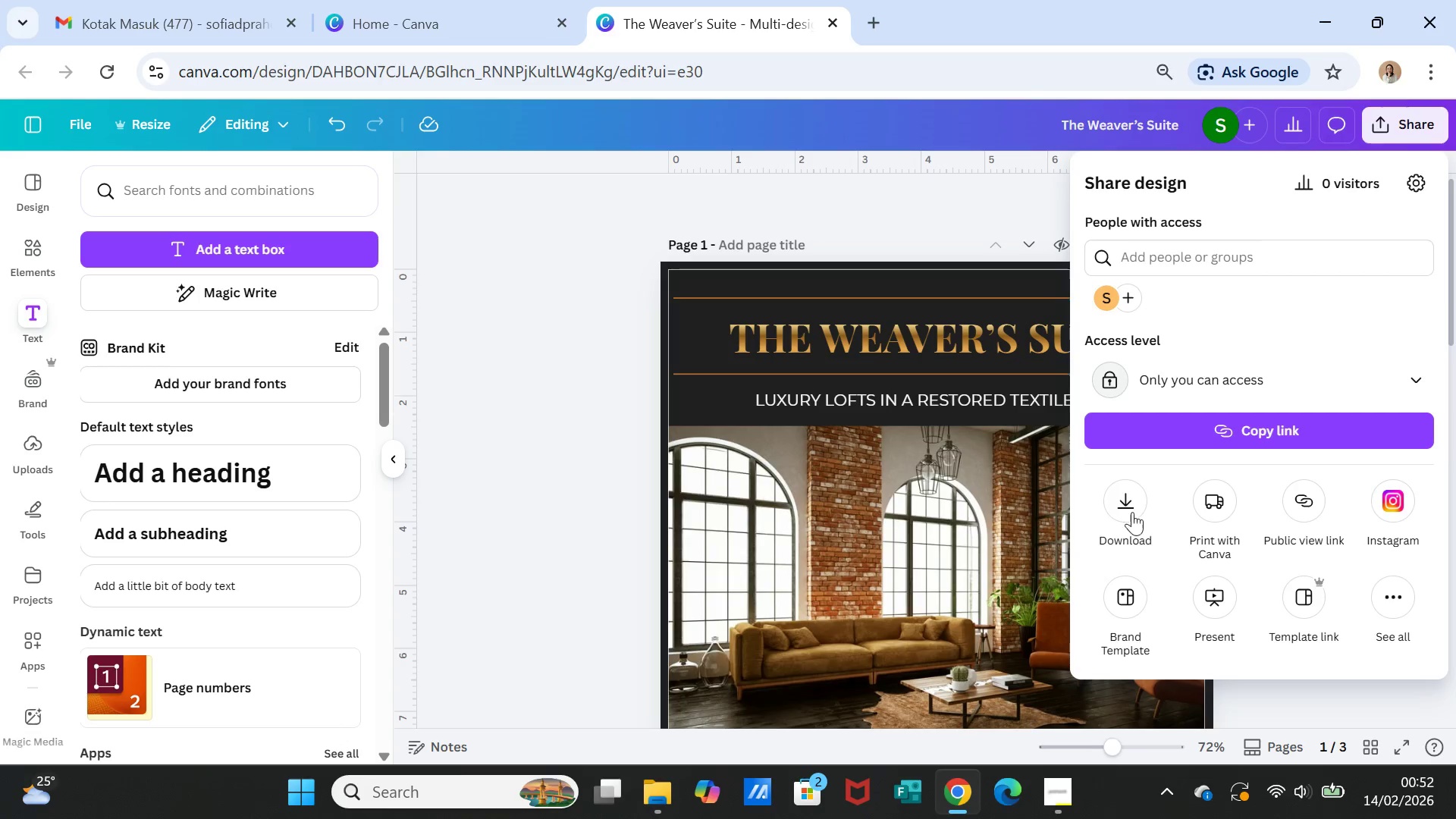 
left_click([1134, 506])
 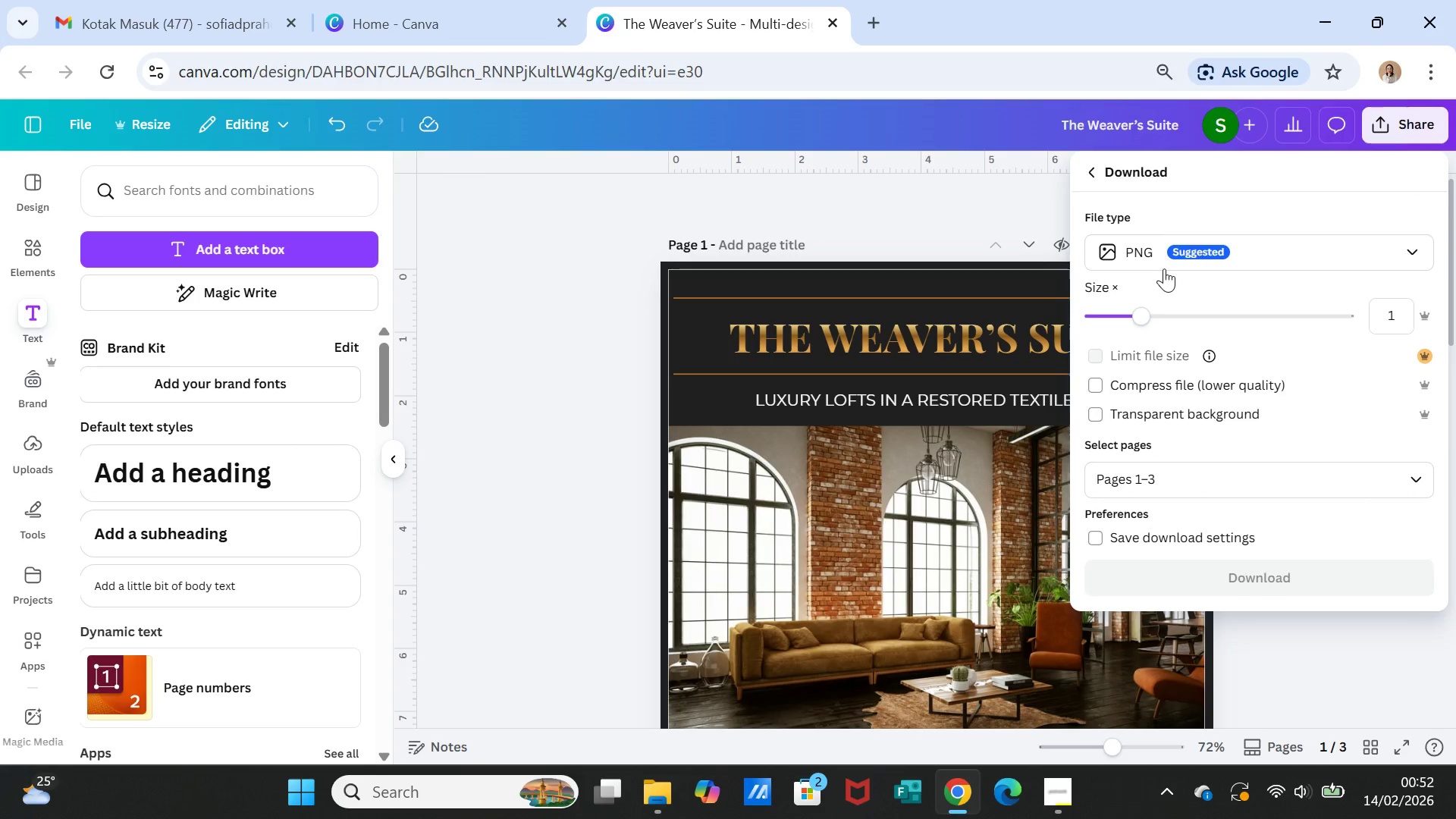 
left_click([1166, 249])
 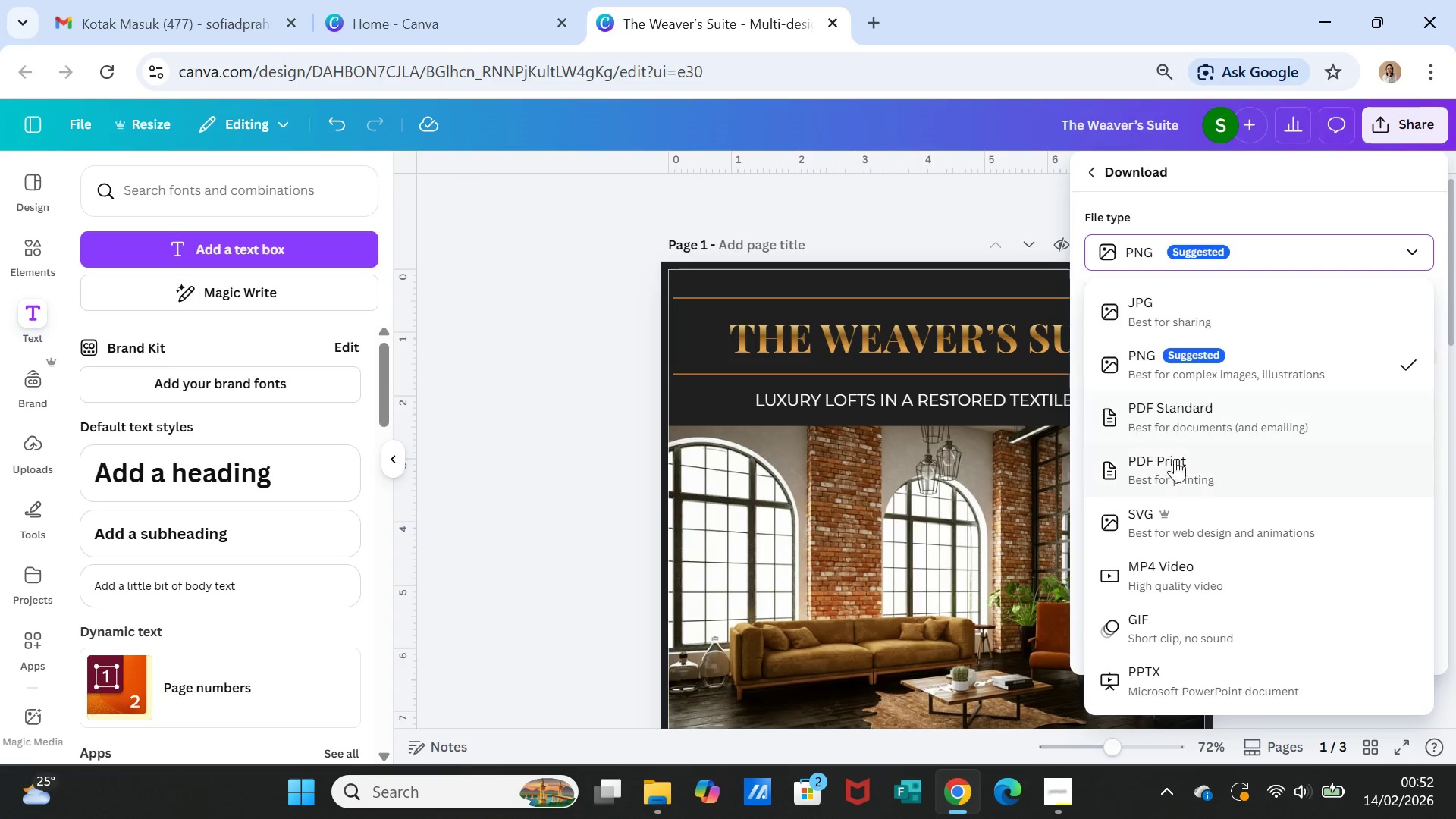 
left_click([1175, 464])
 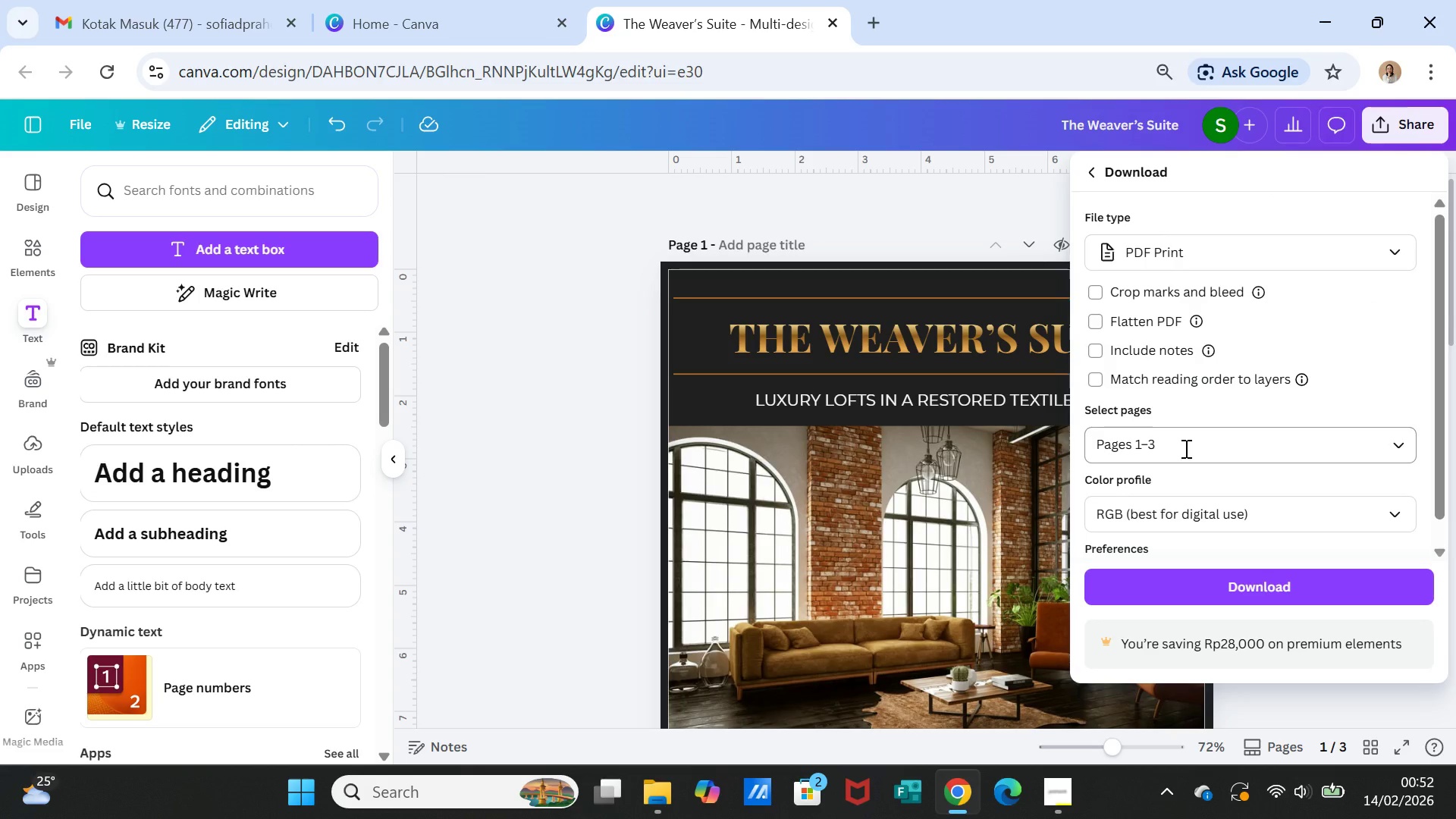 
left_click([1185, 448])
 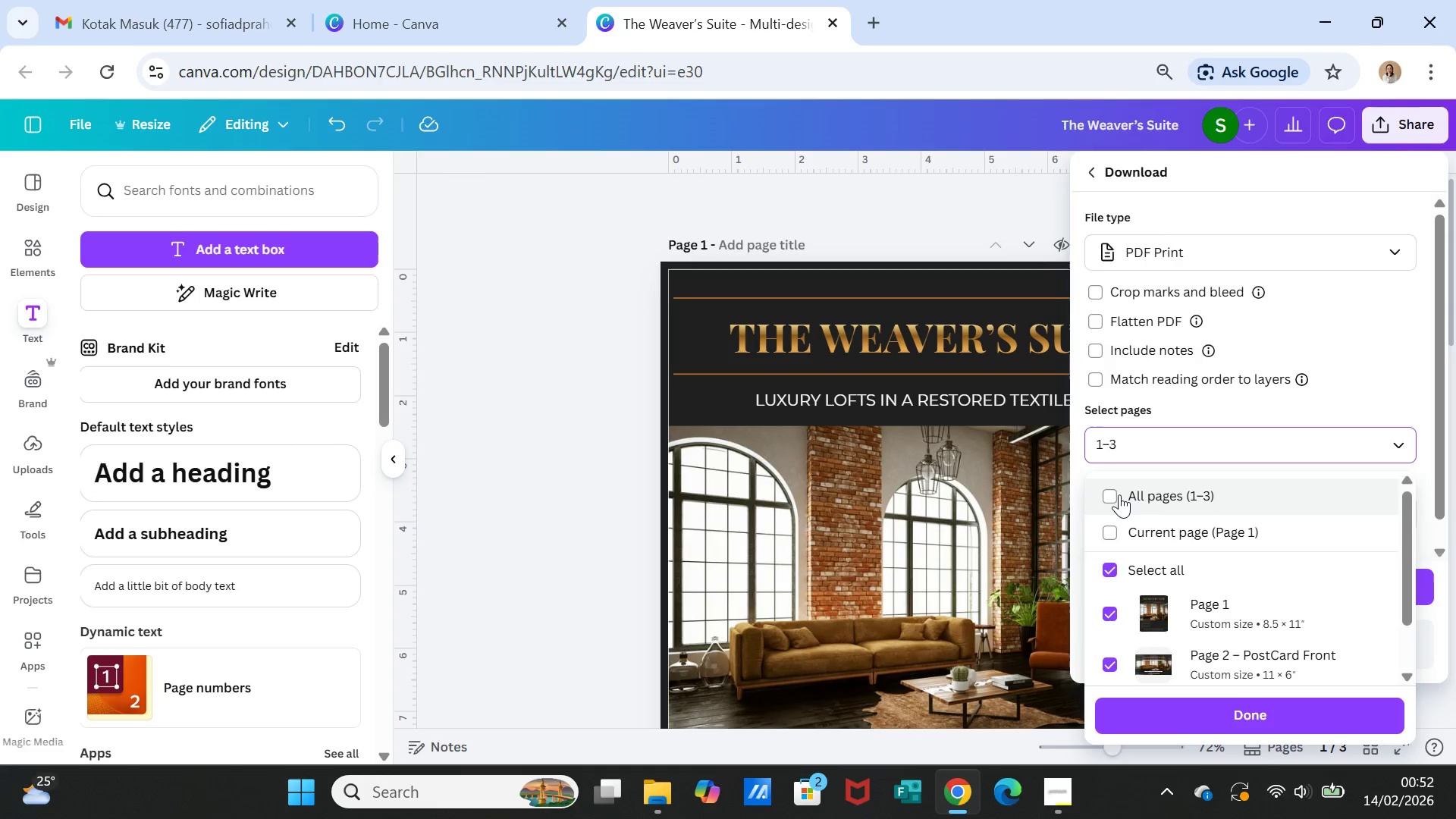 
left_click([1116, 494])
 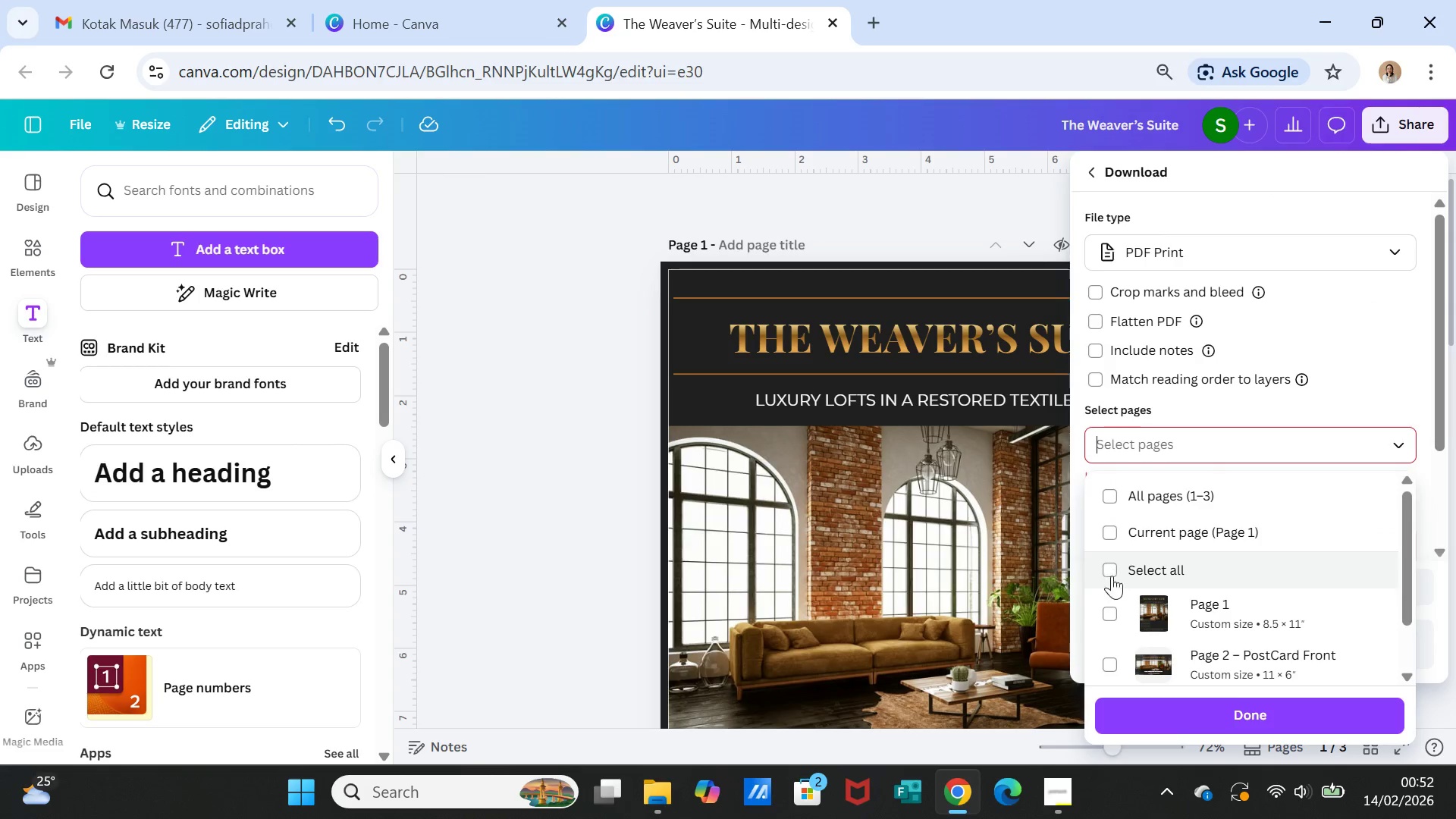 
left_click([1107, 608])
 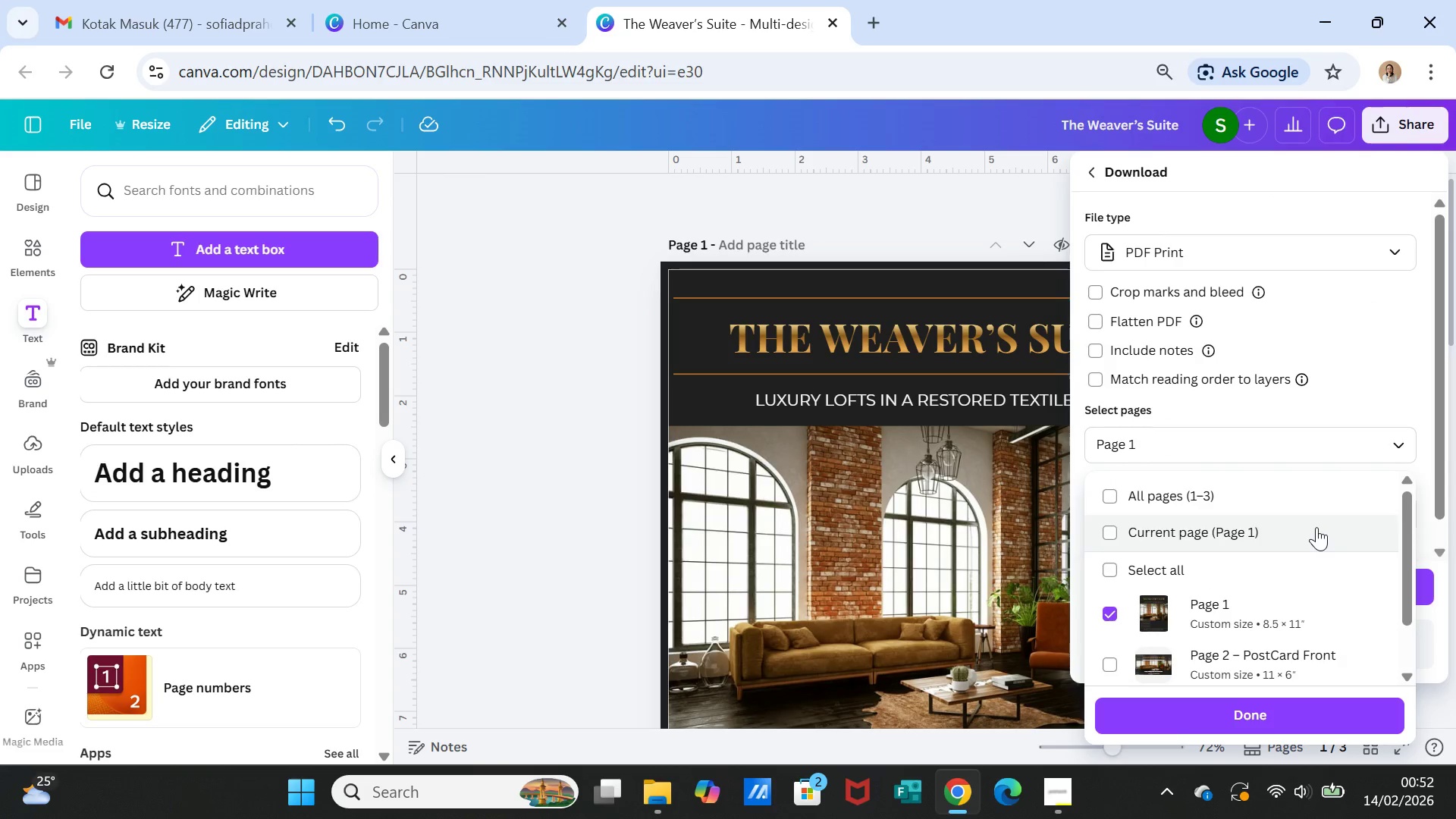 
scroll: coordinate [1301, 554], scroll_direction: down, amount: 2.0
 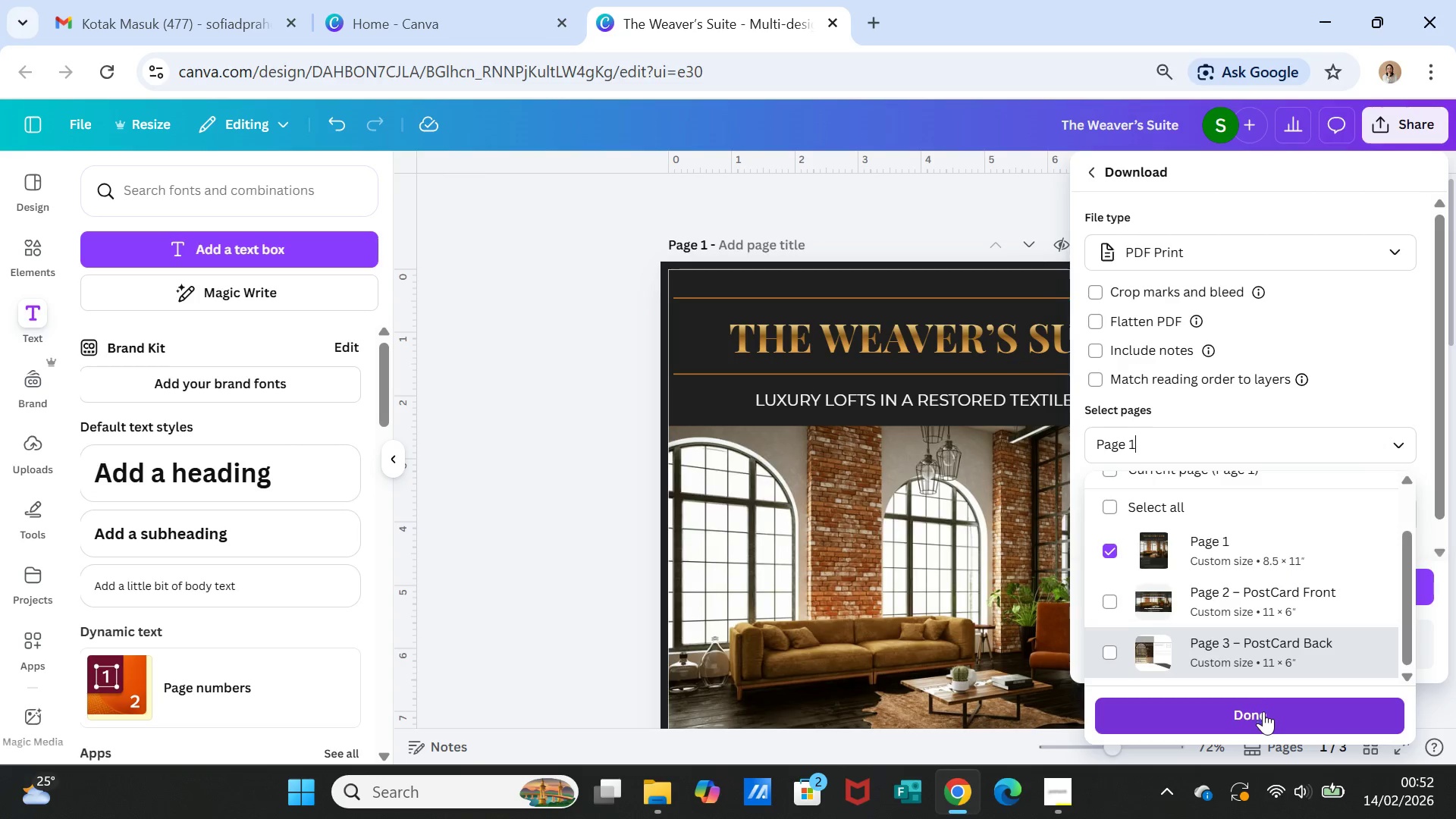 
left_click([1263, 711])
 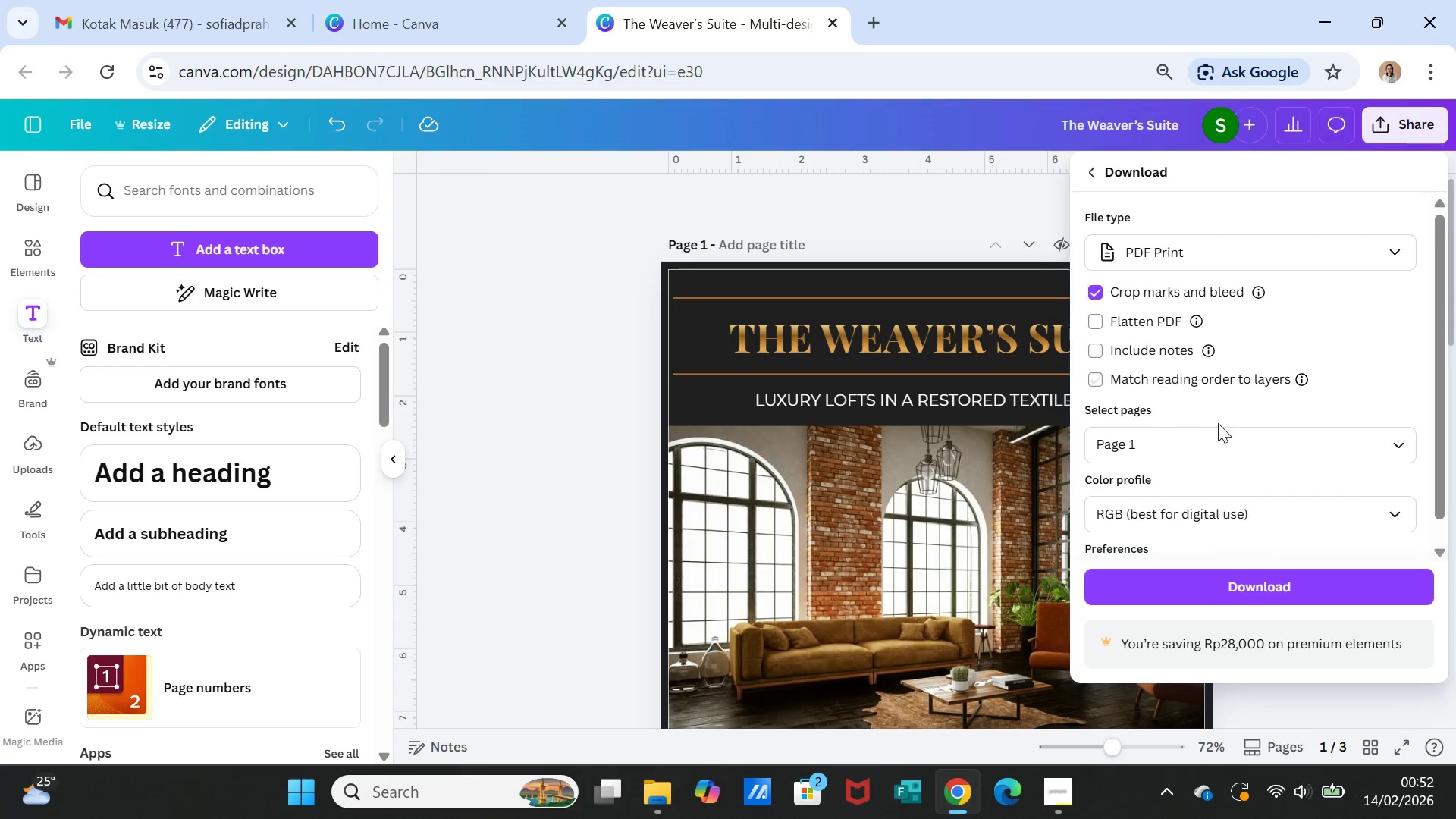 
wait(6.56)
 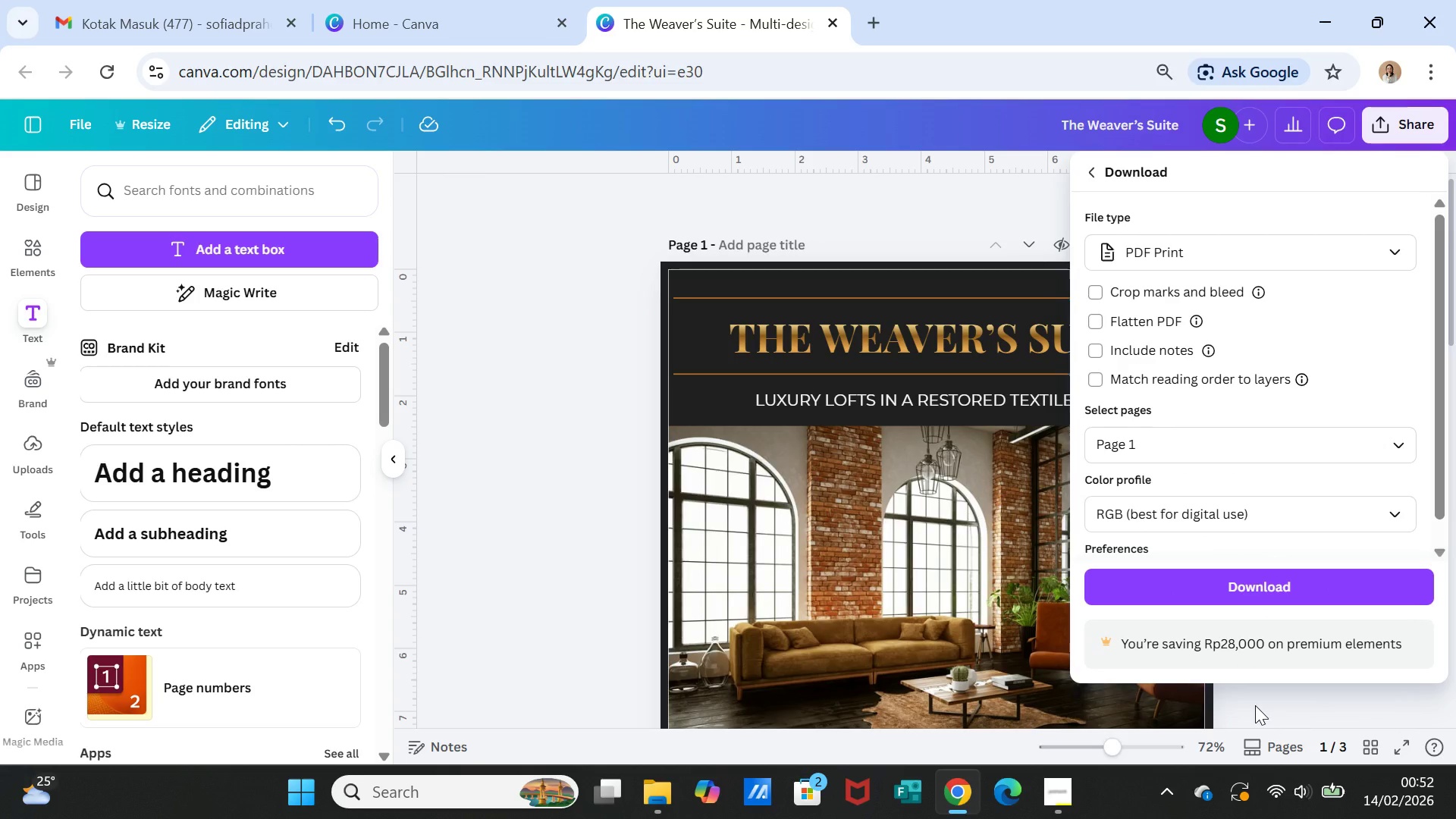 
left_click([1256, 519])
 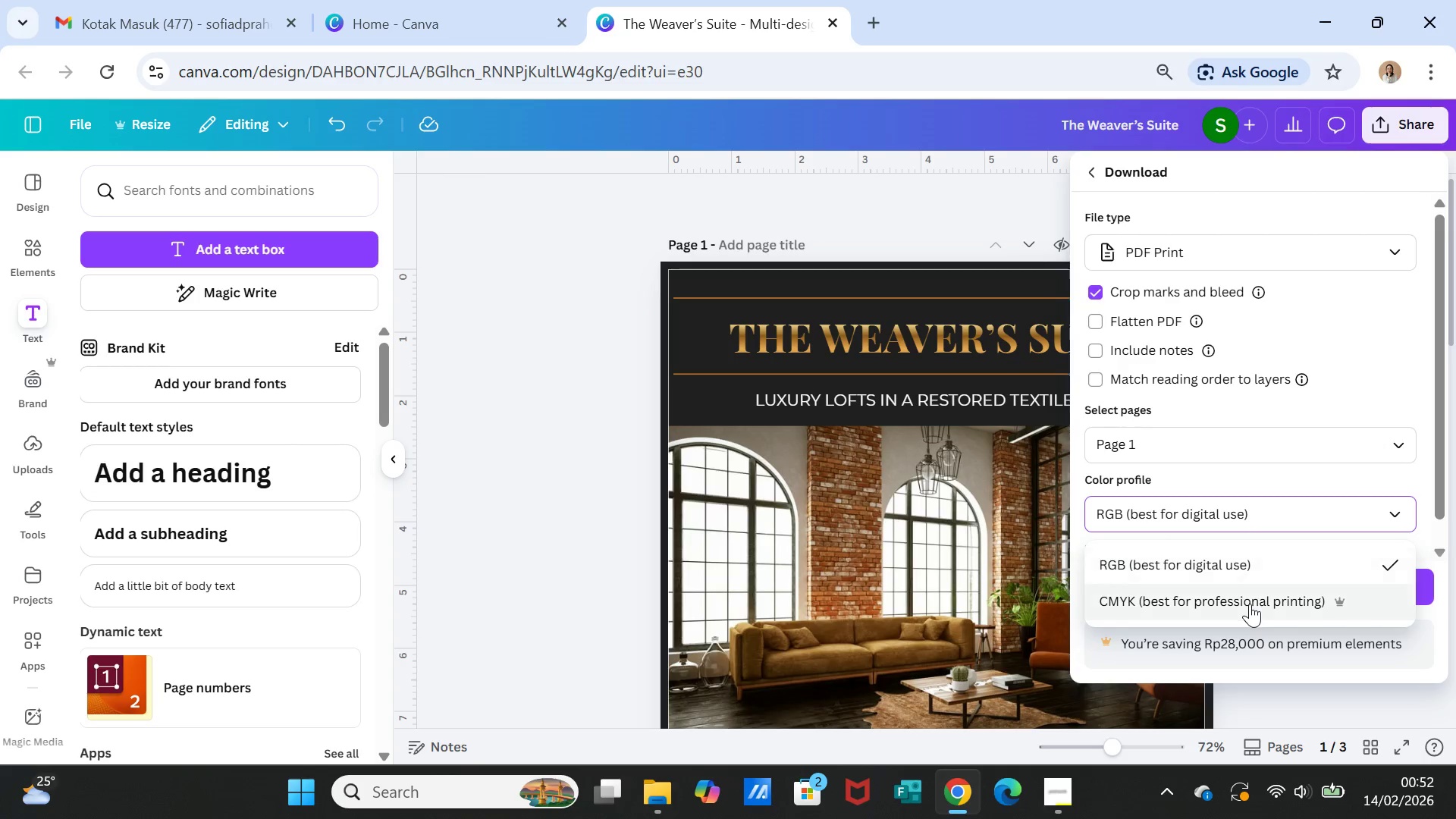 
left_click([1250, 604])
 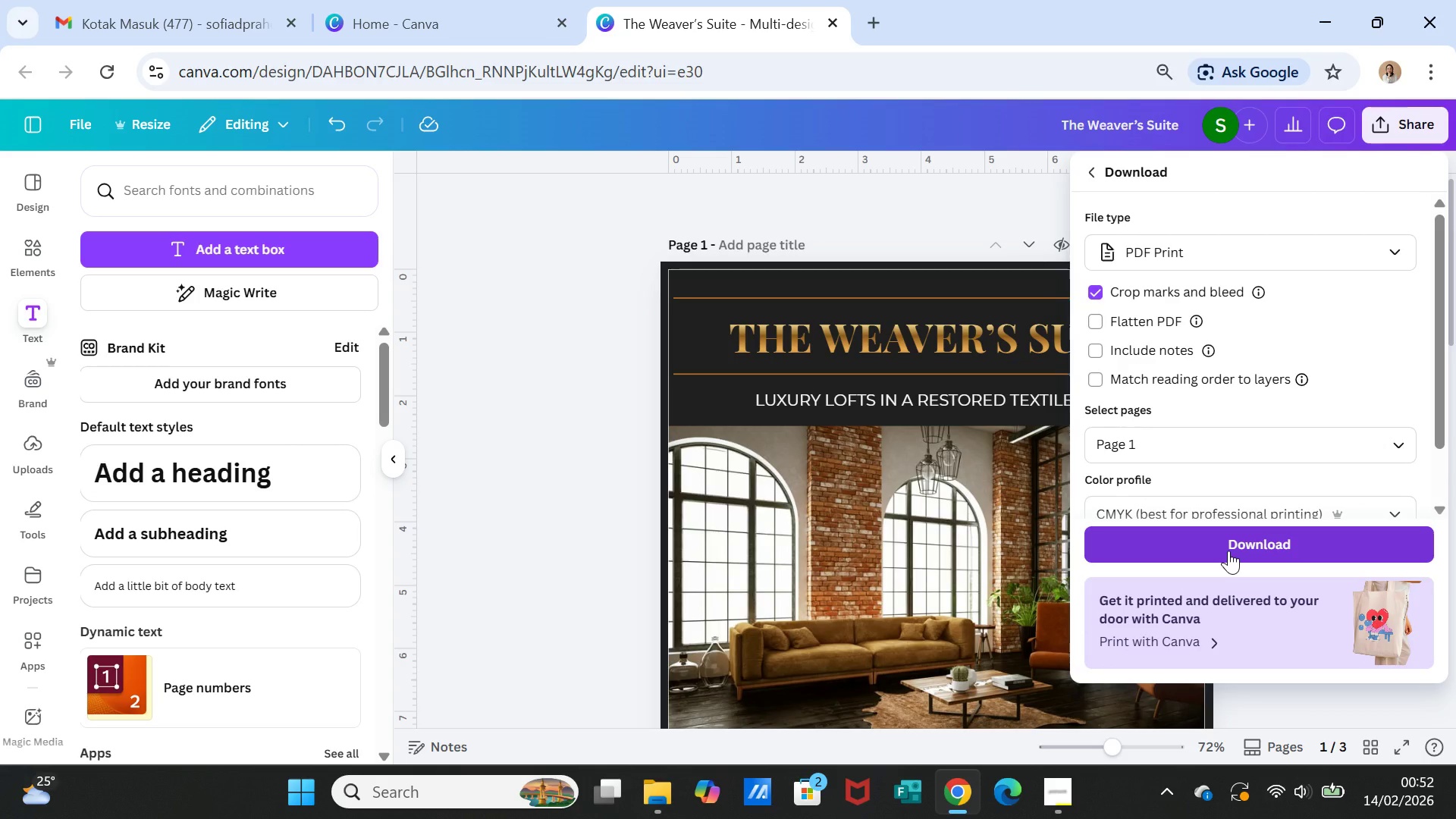 
left_click([1228, 551])
 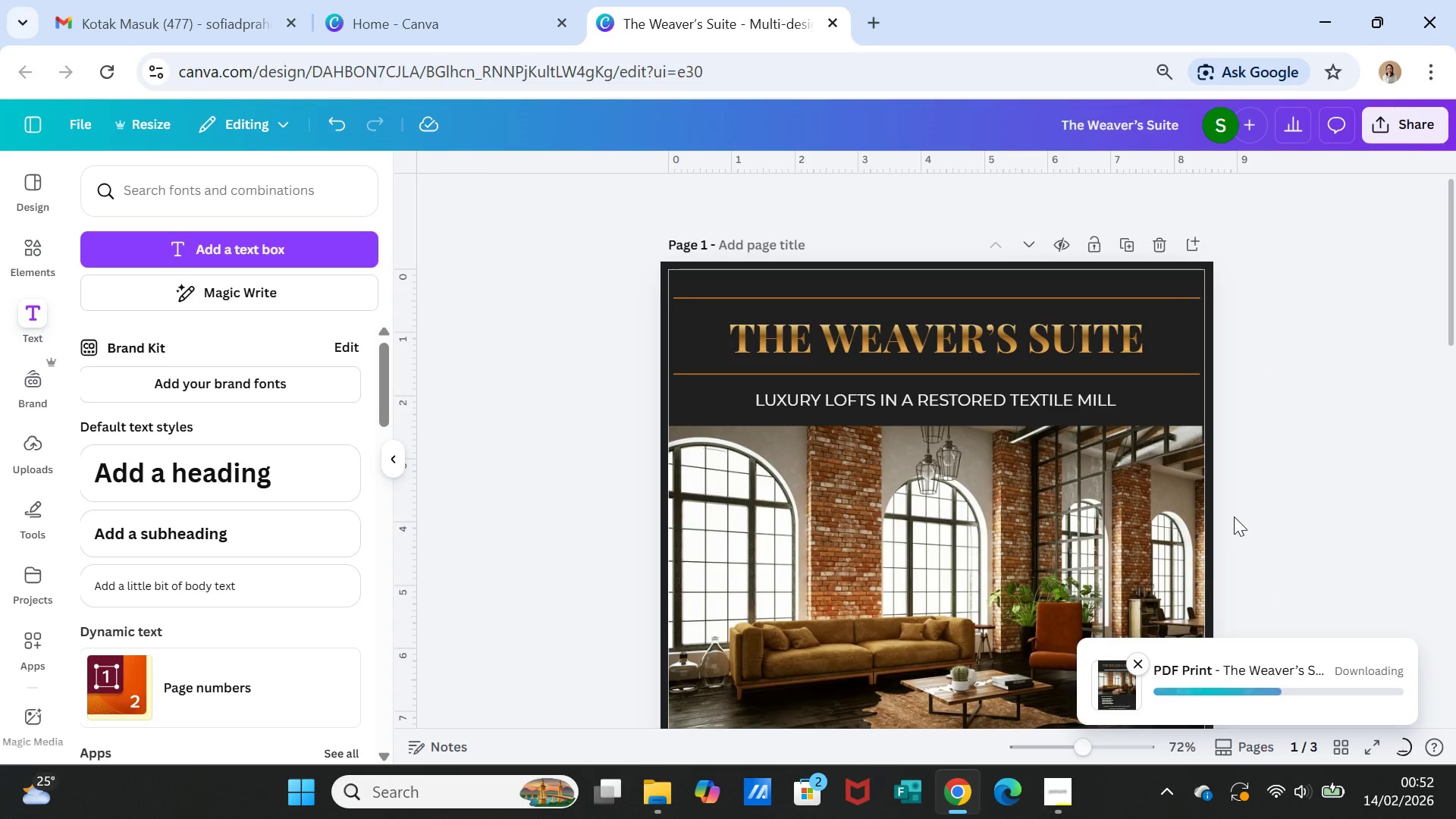 
wait(10.67)
 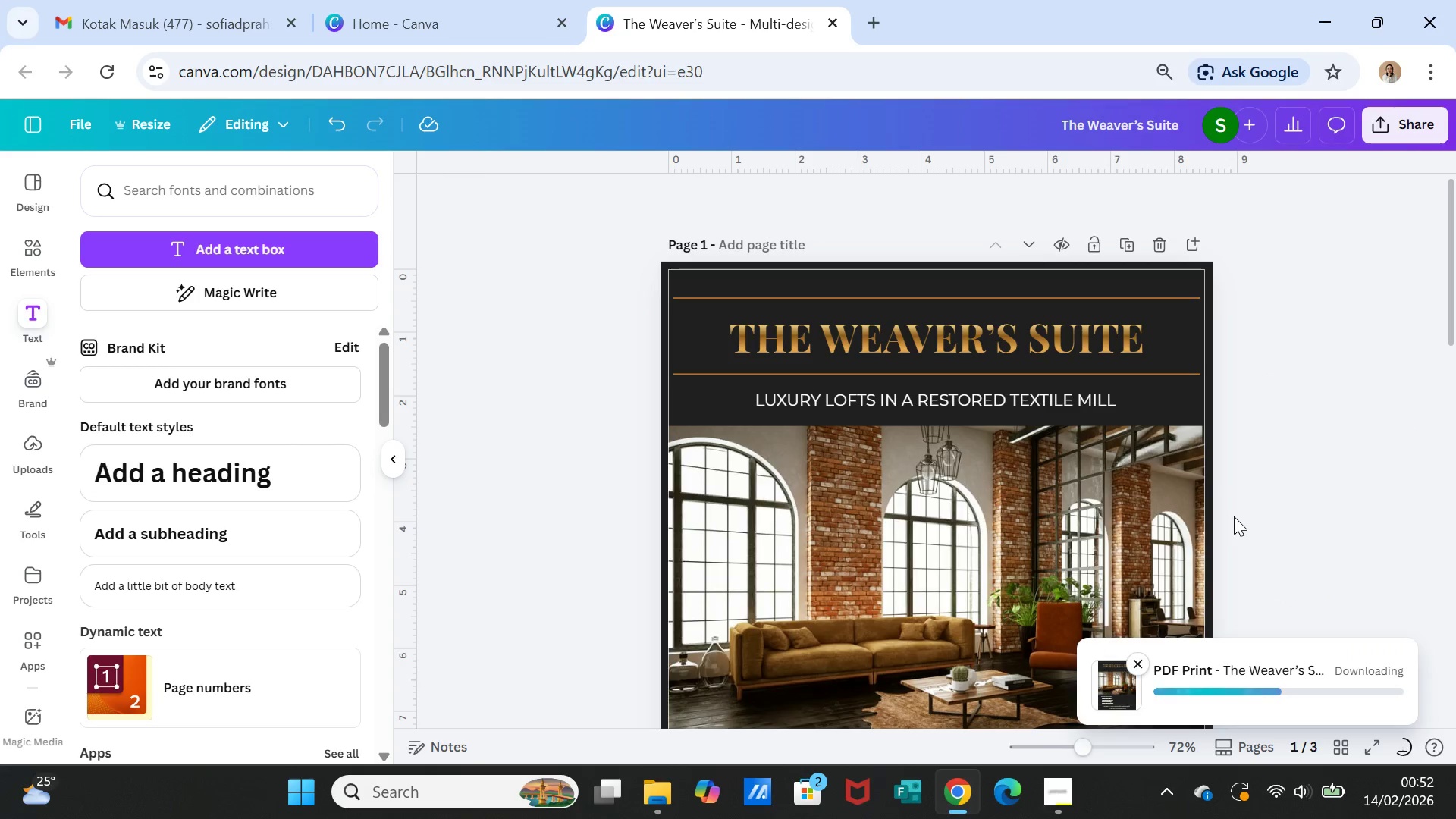 
left_click([1062, 792])